 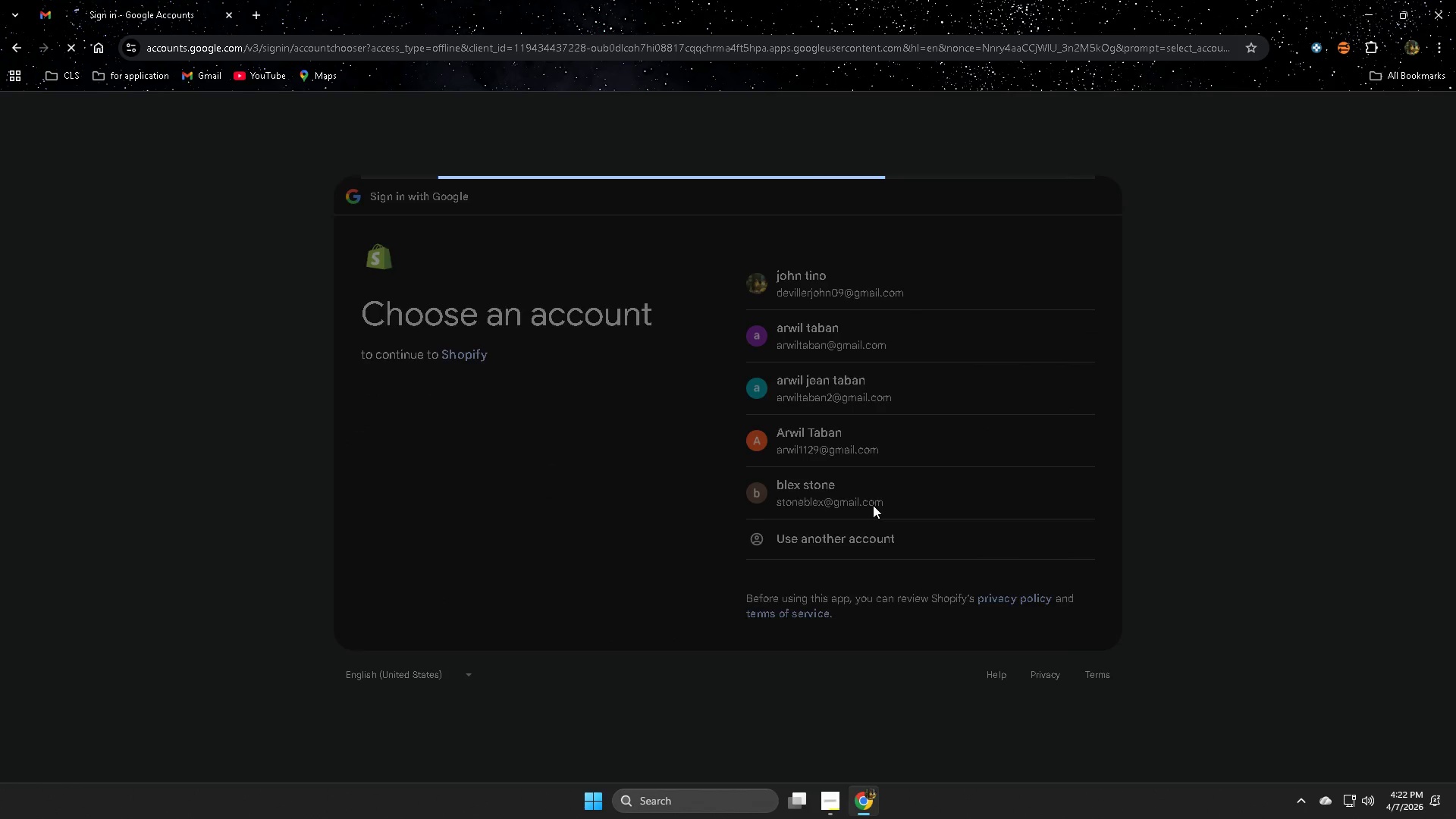 
left_click([662, 367])
 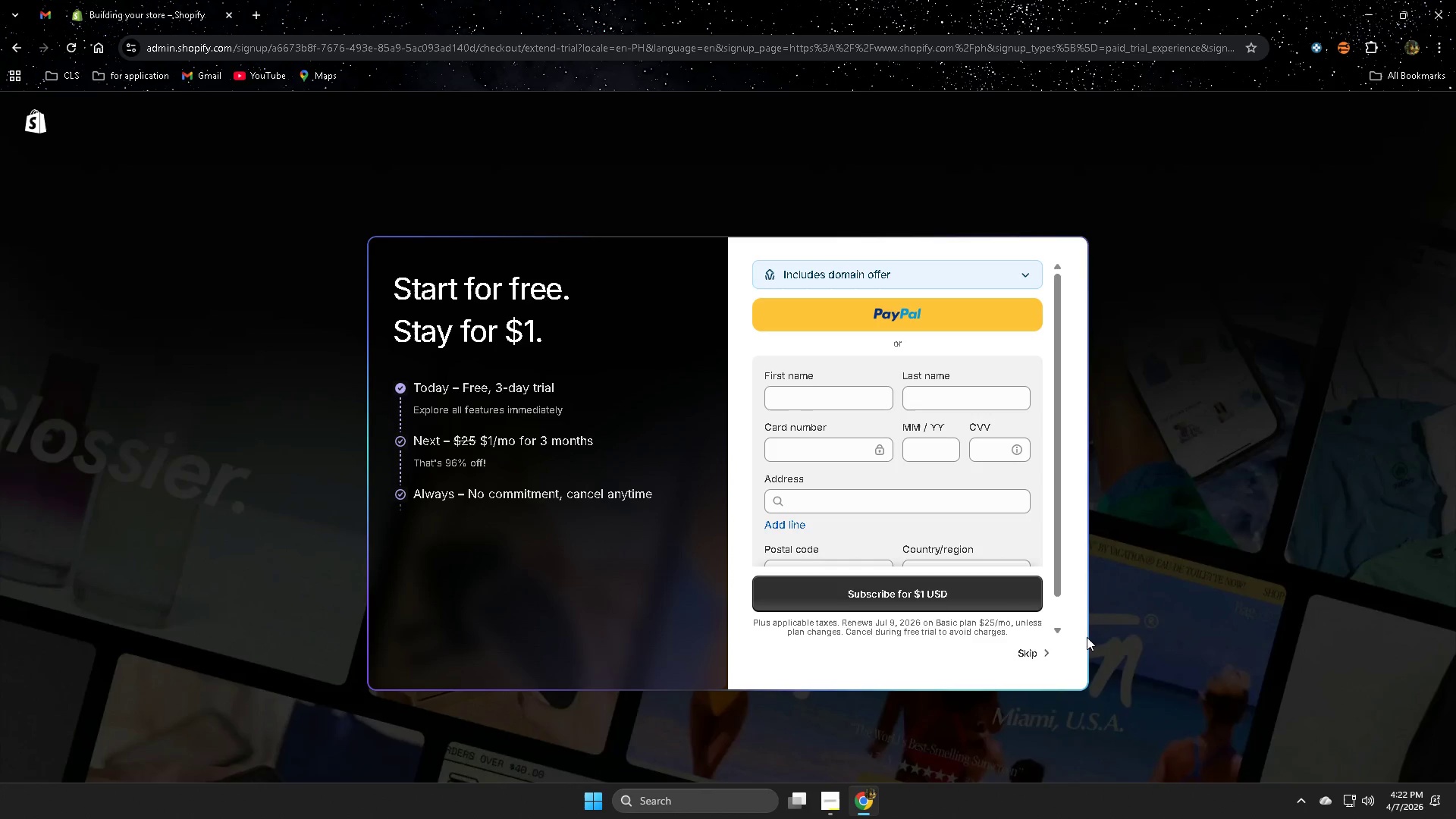 
left_click([1036, 649])
 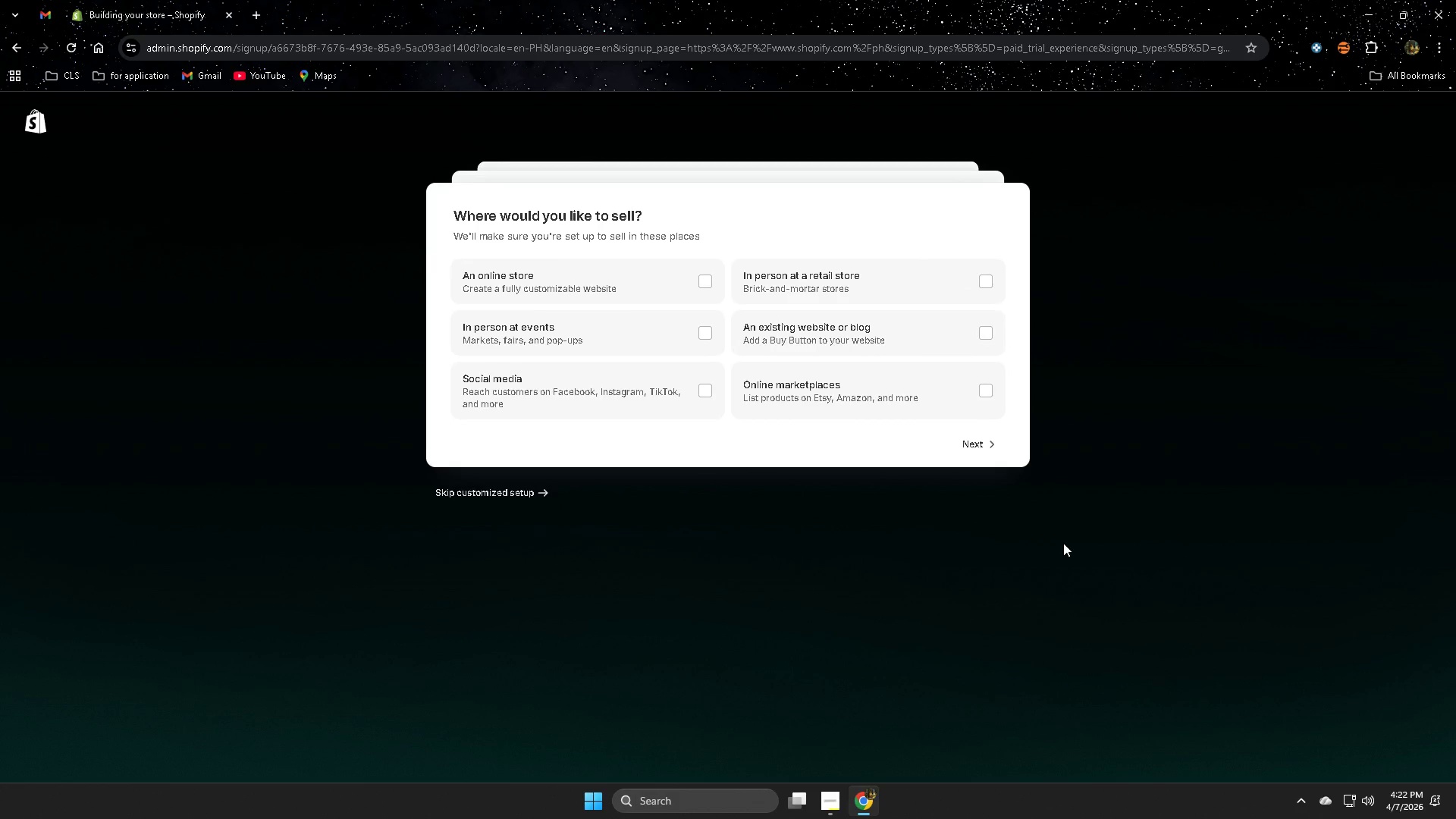 
wait(23.52)
 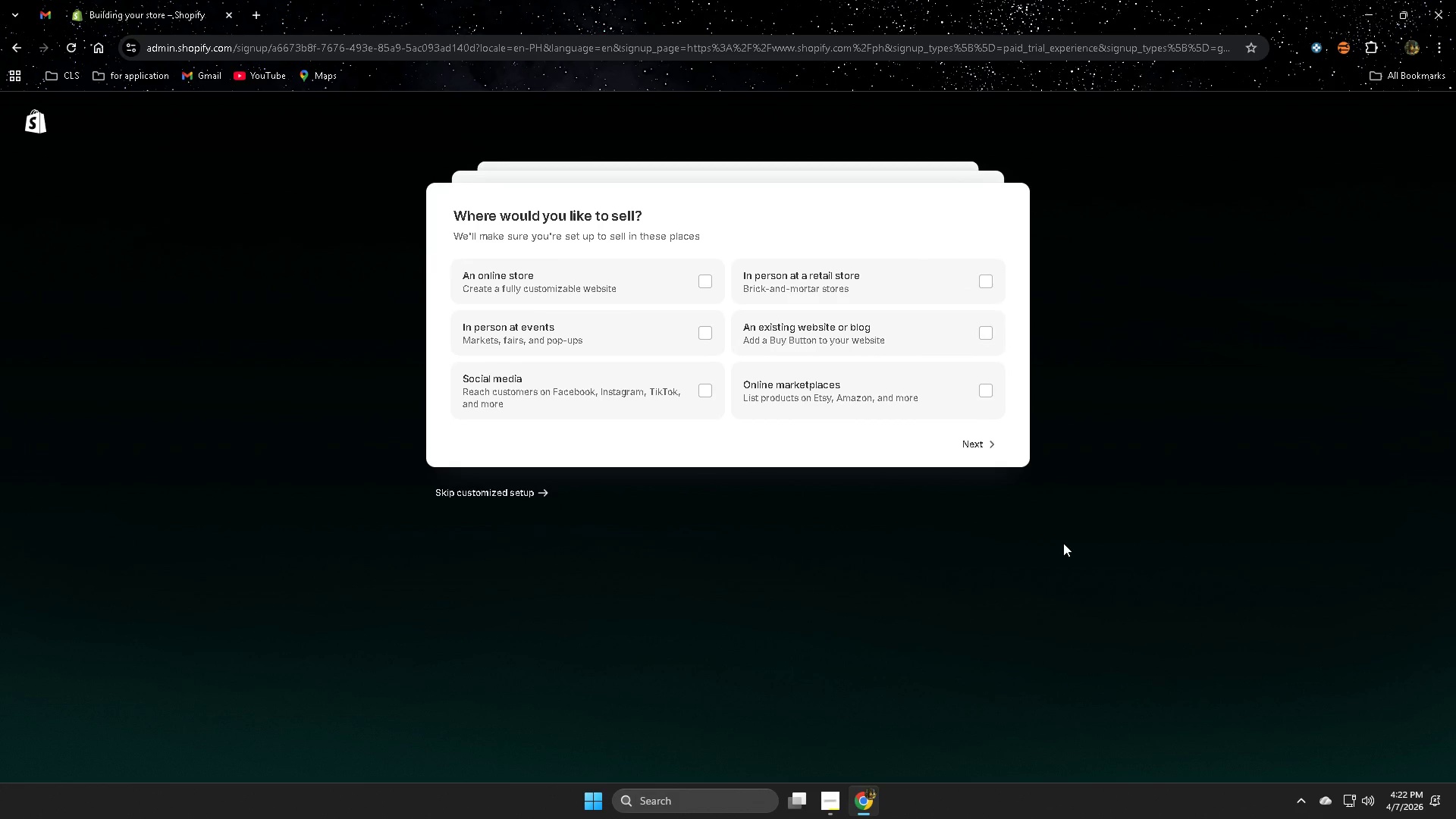 
left_click([706, 282])
 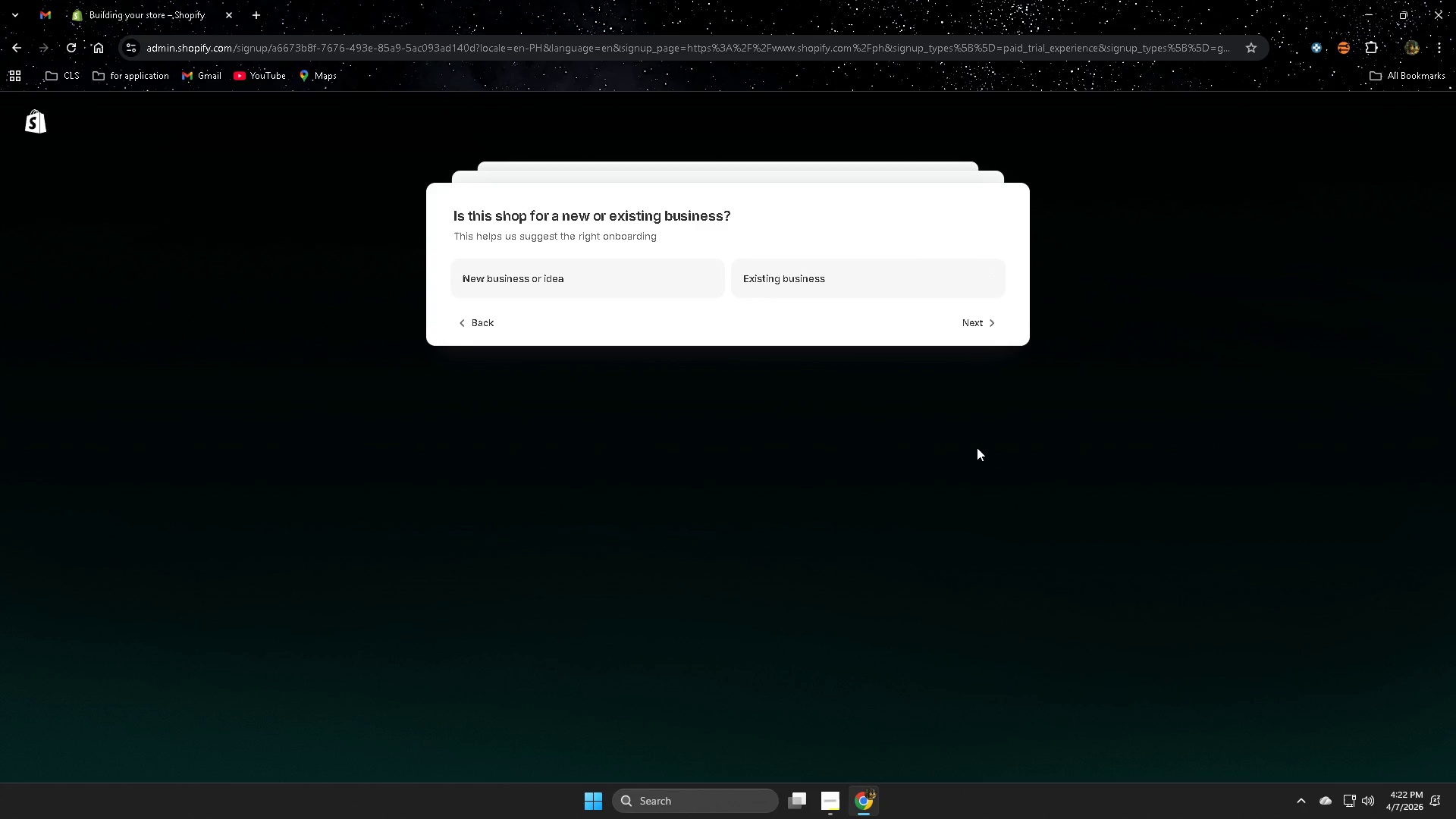 
wait(9.62)
 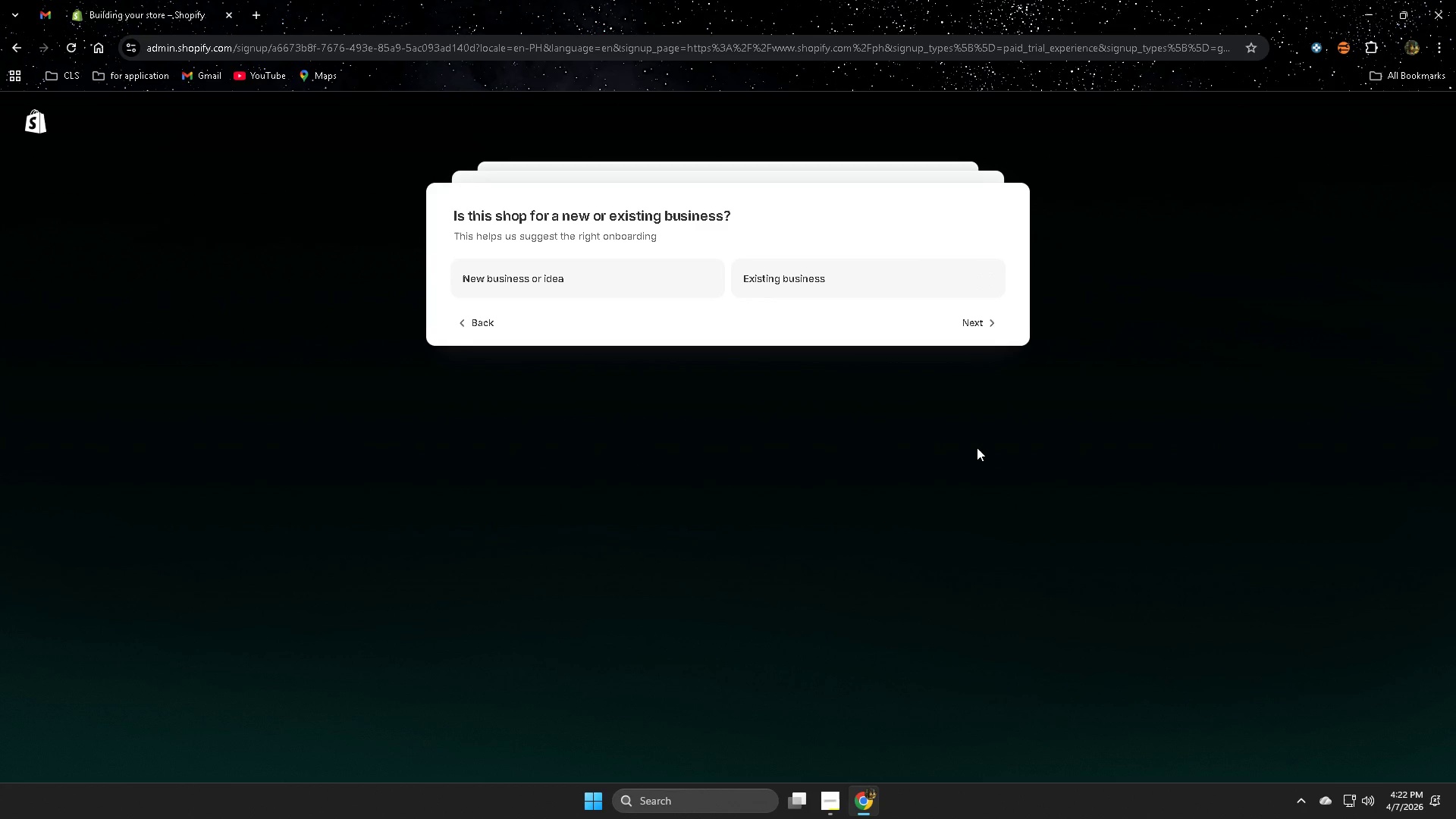 
left_click([560, 280])
 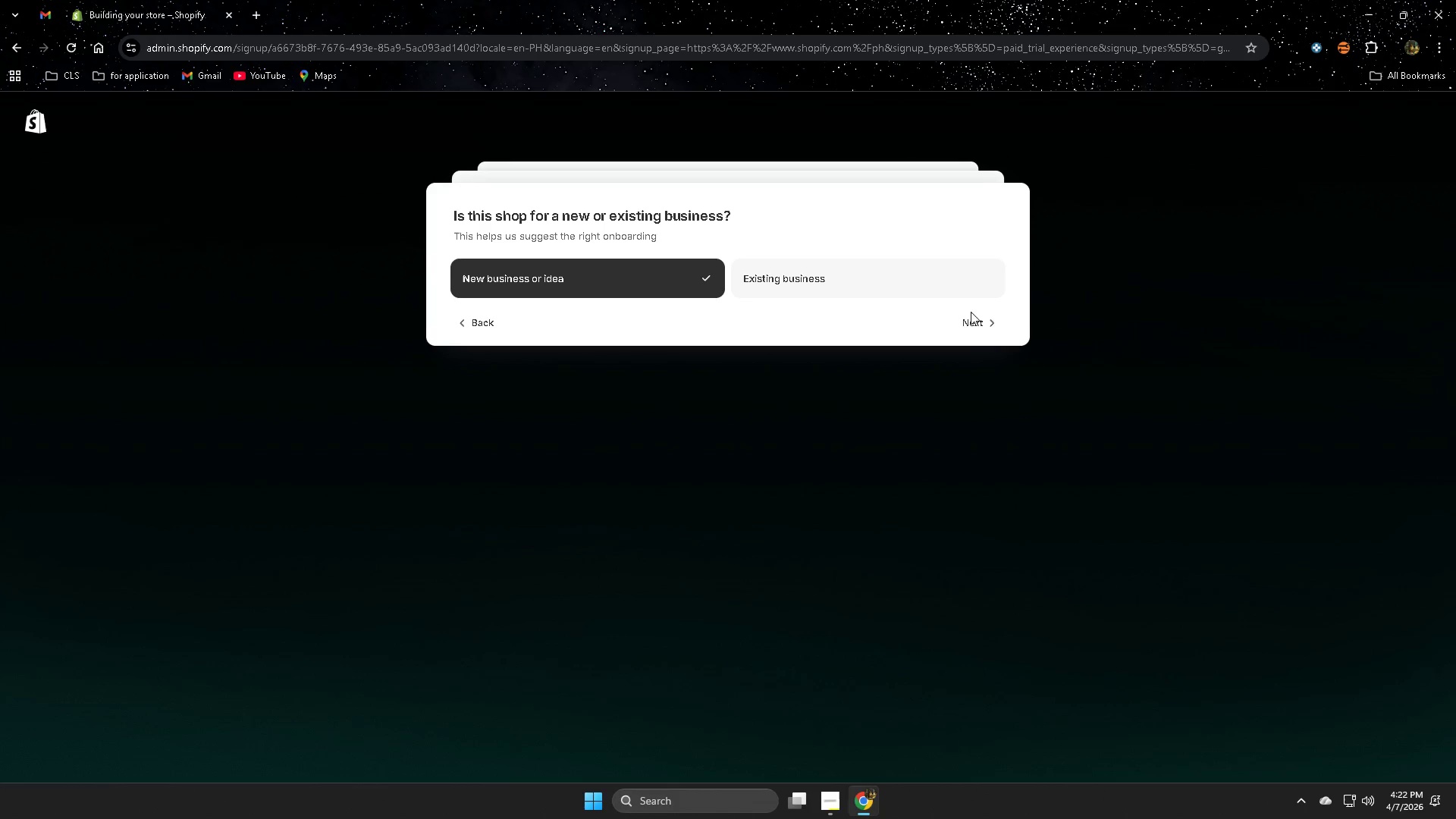 
left_click([968, 325])
 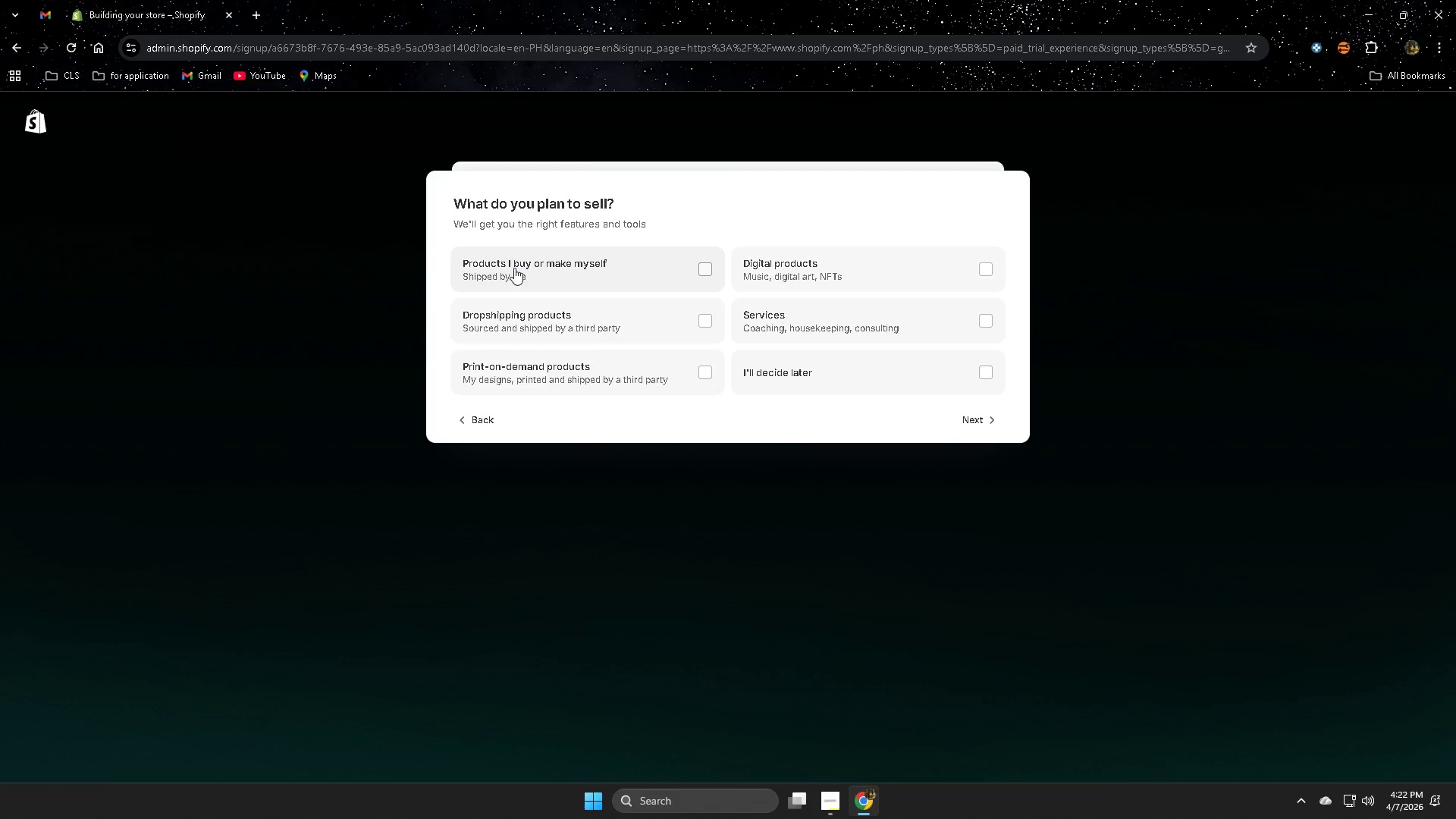 
left_click([514, 268])
 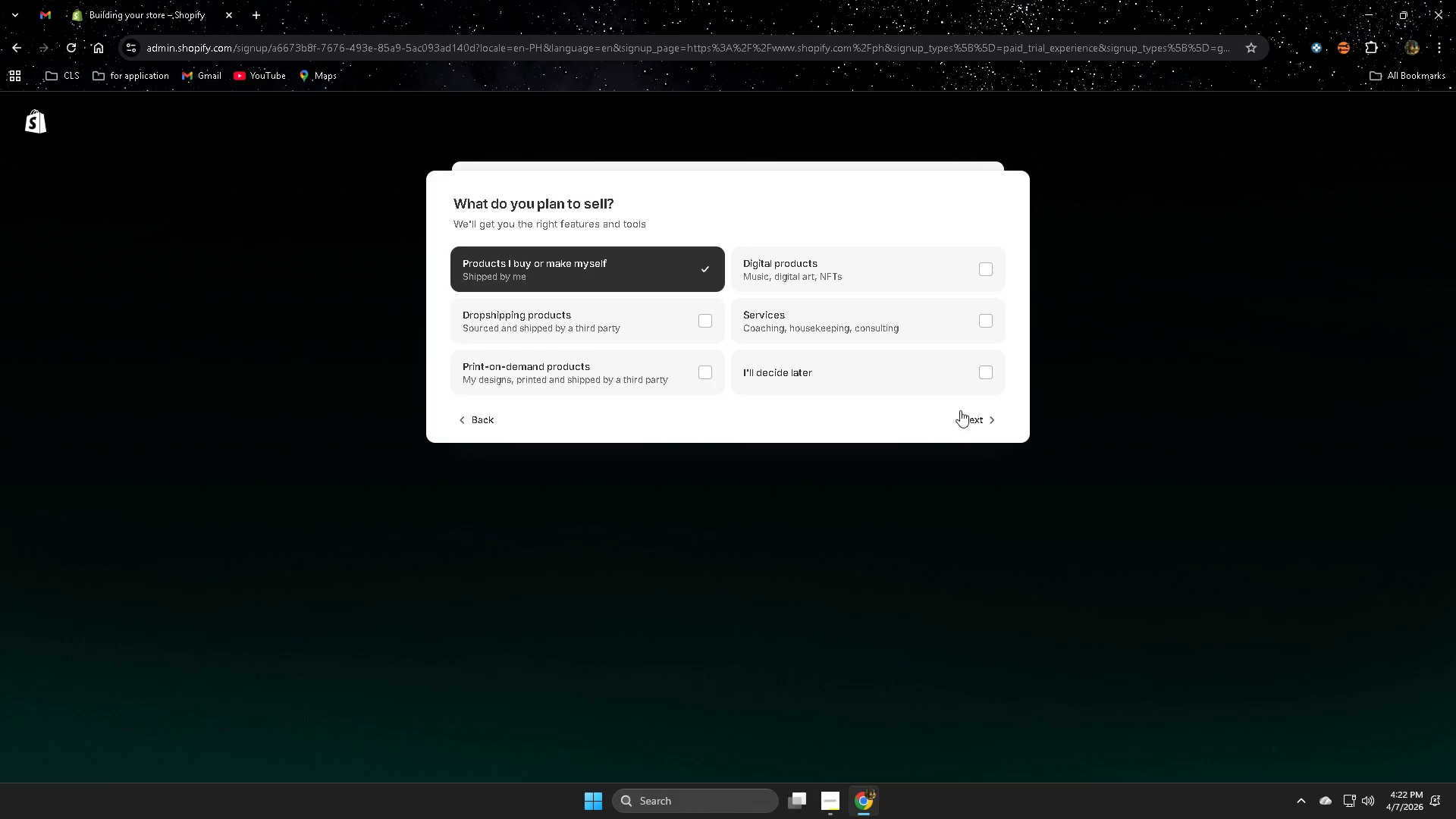 
left_click([978, 421])
 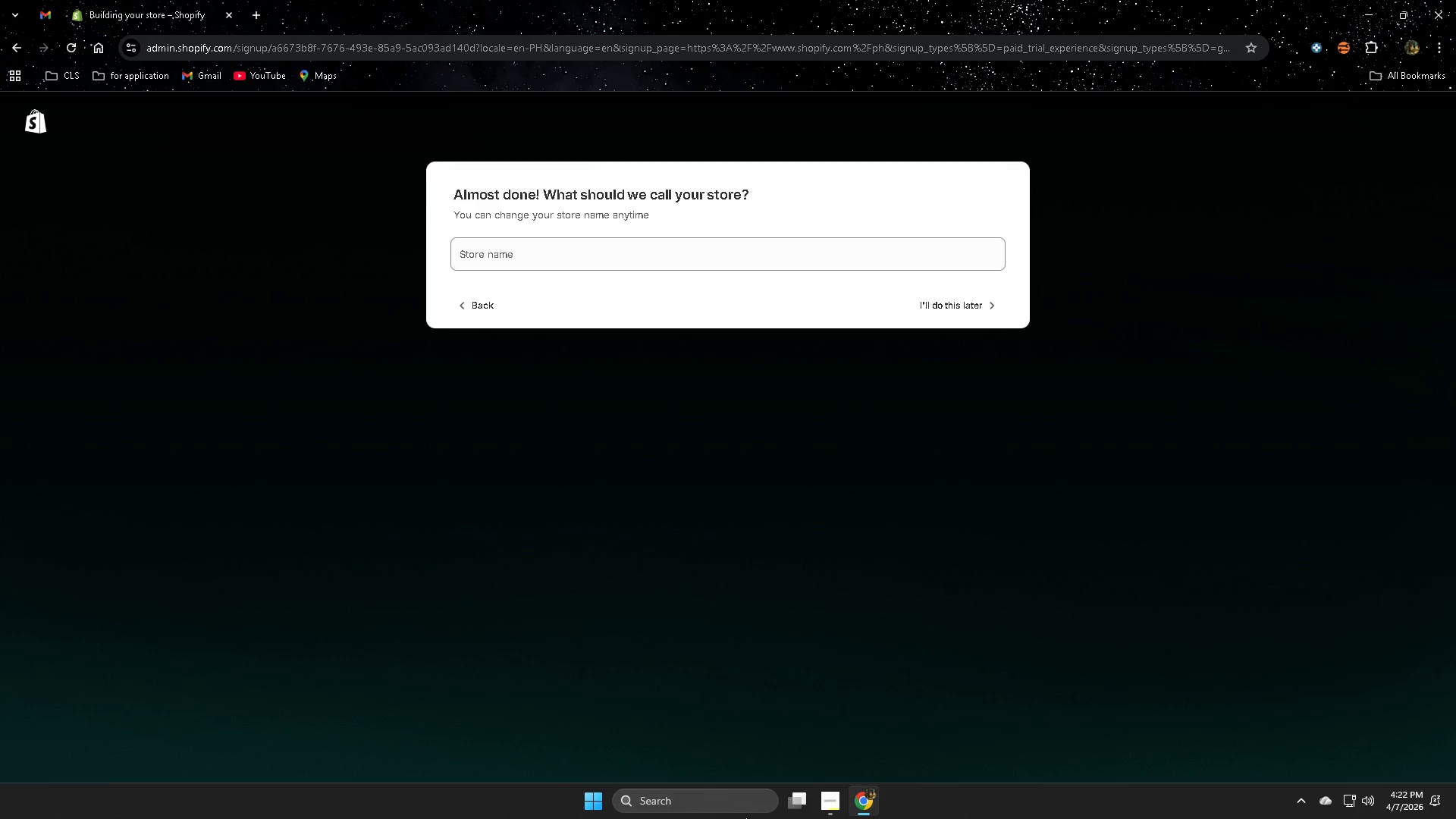 
left_click([824, 808])